 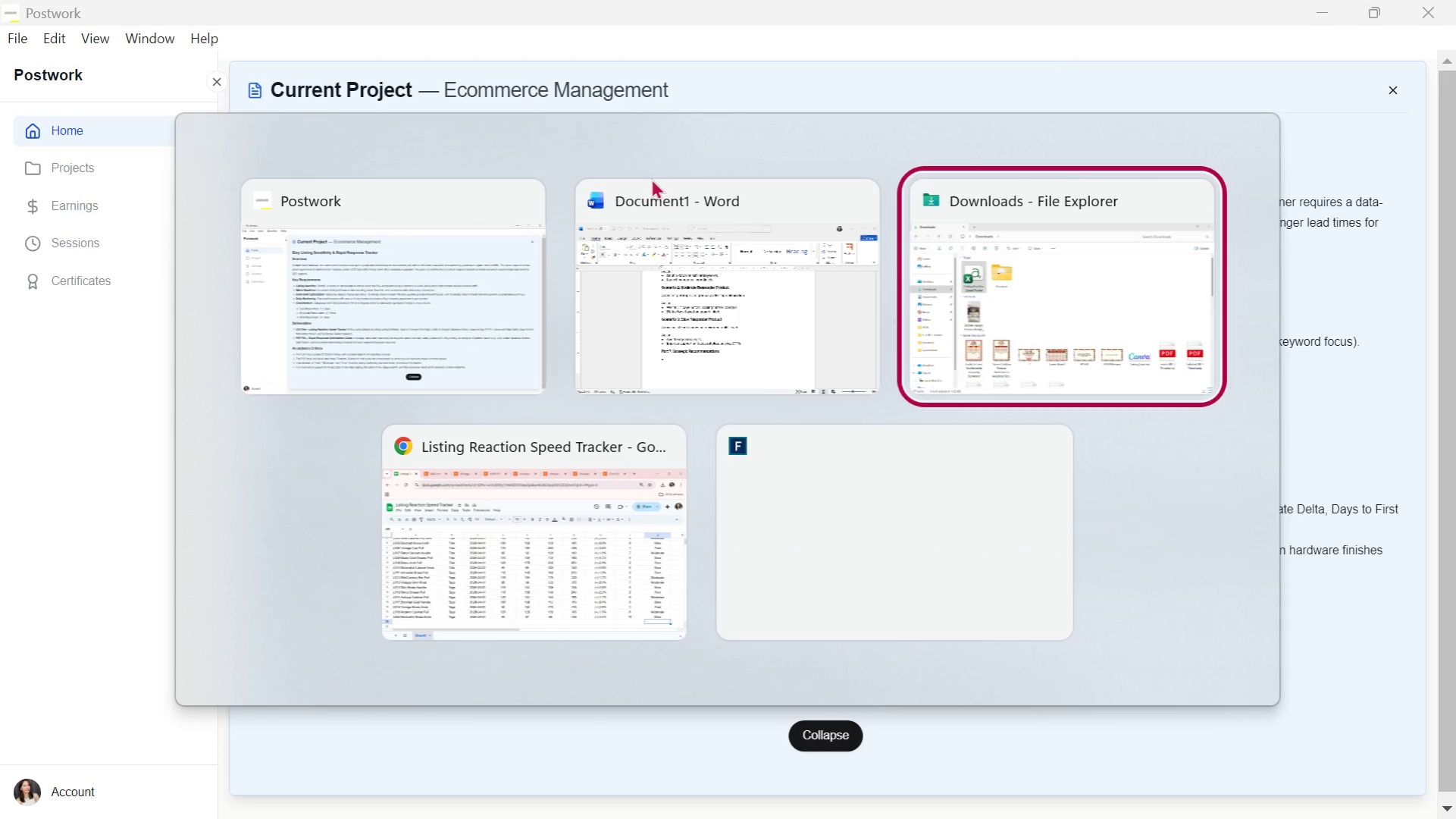 
key(Alt+Tab)
 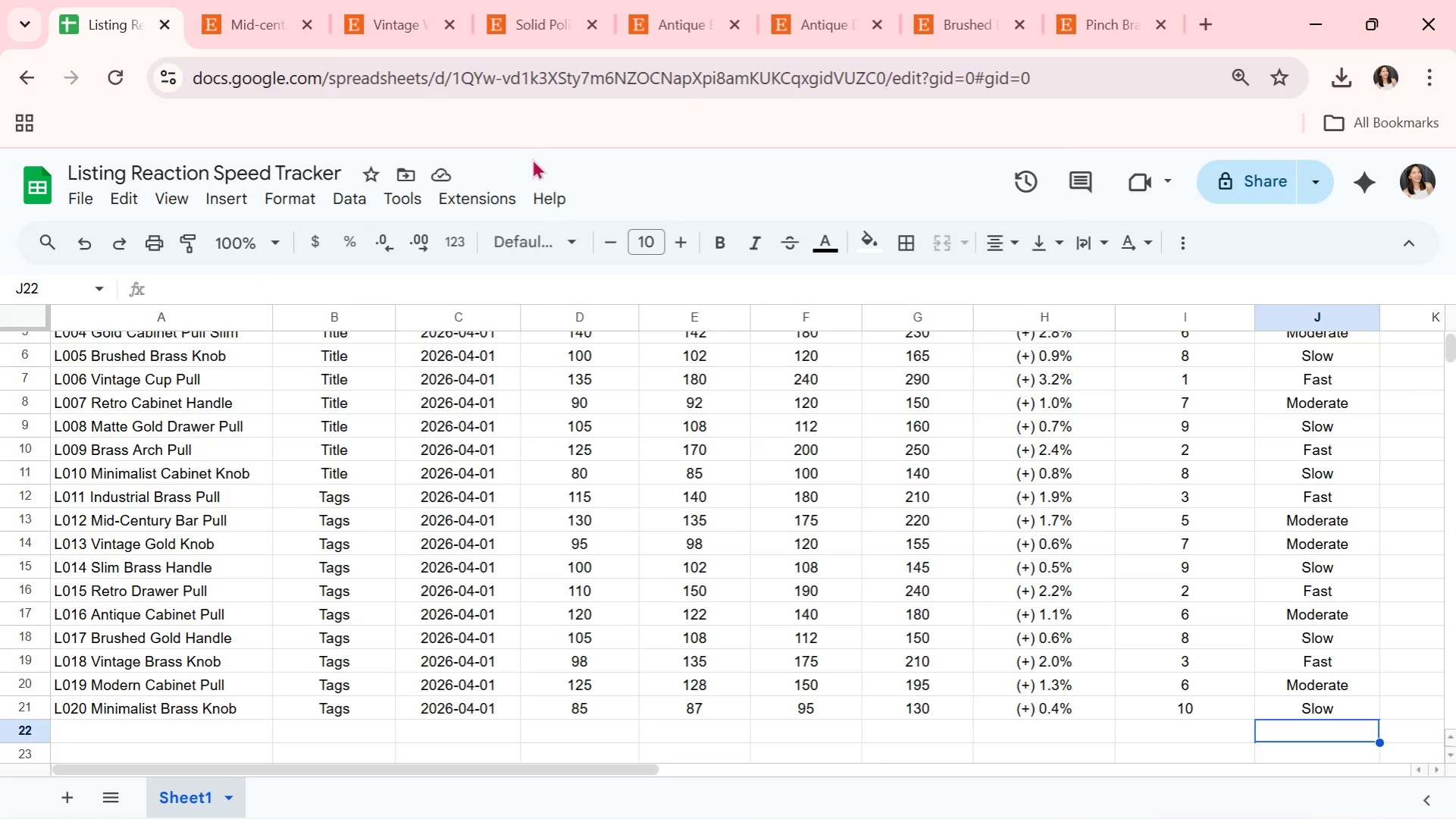 
left_click([397, 20])
 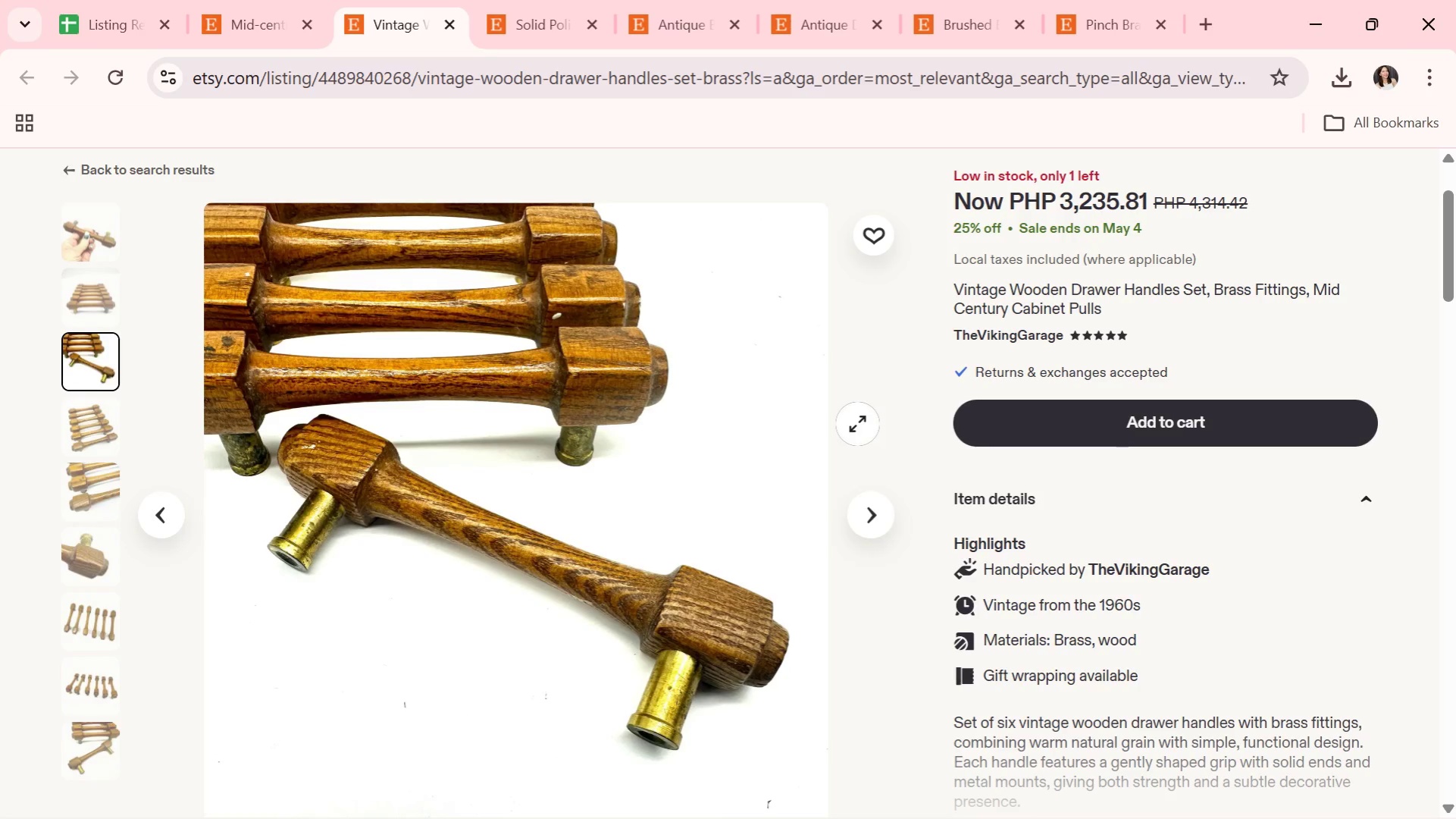 
scroll: coordinate [445, 534], scroll_direction: down, amount: 21.0
 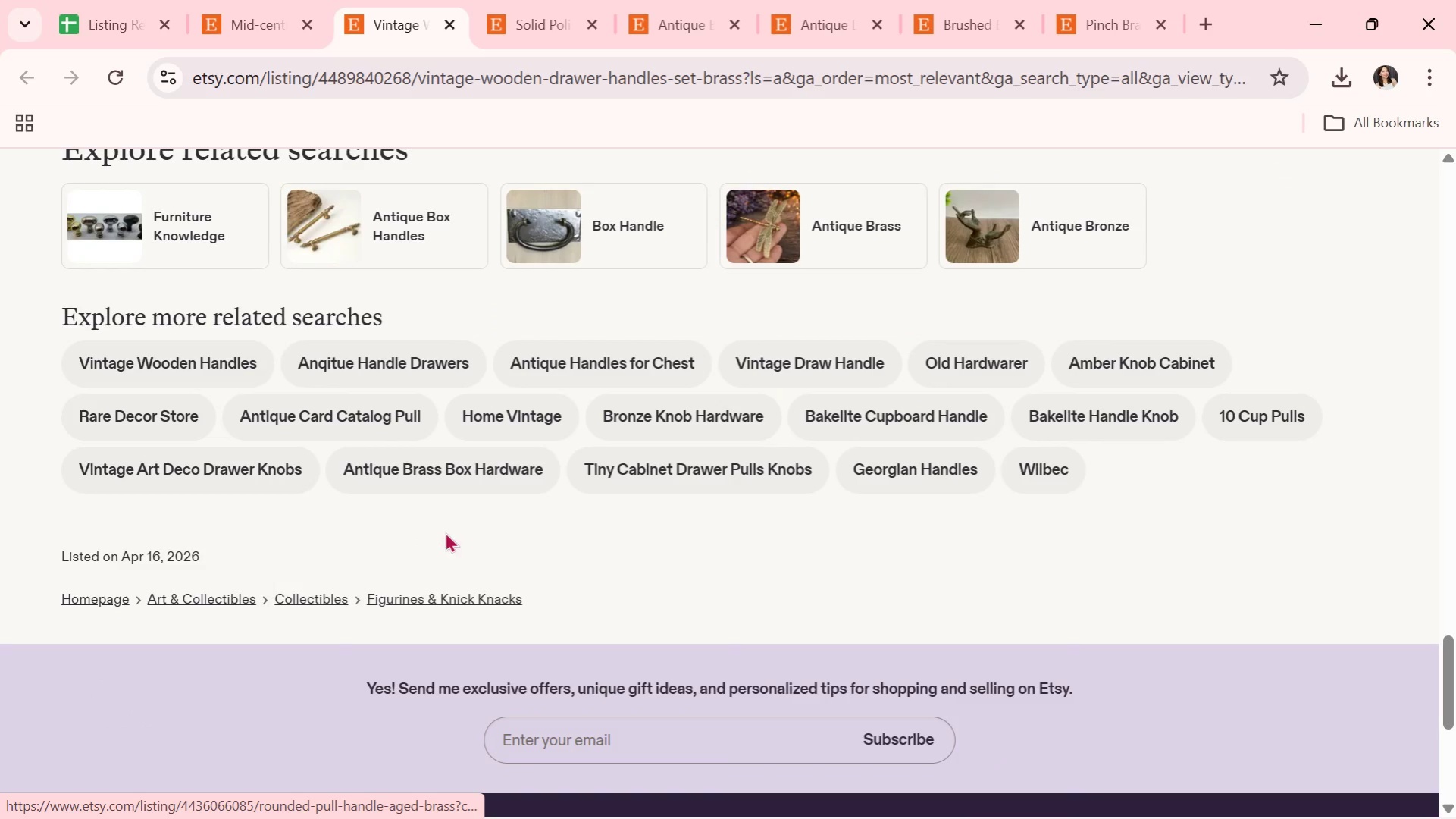 
scroll: coordinate [448, 526], scroll_direction: up, amount: 24.0
 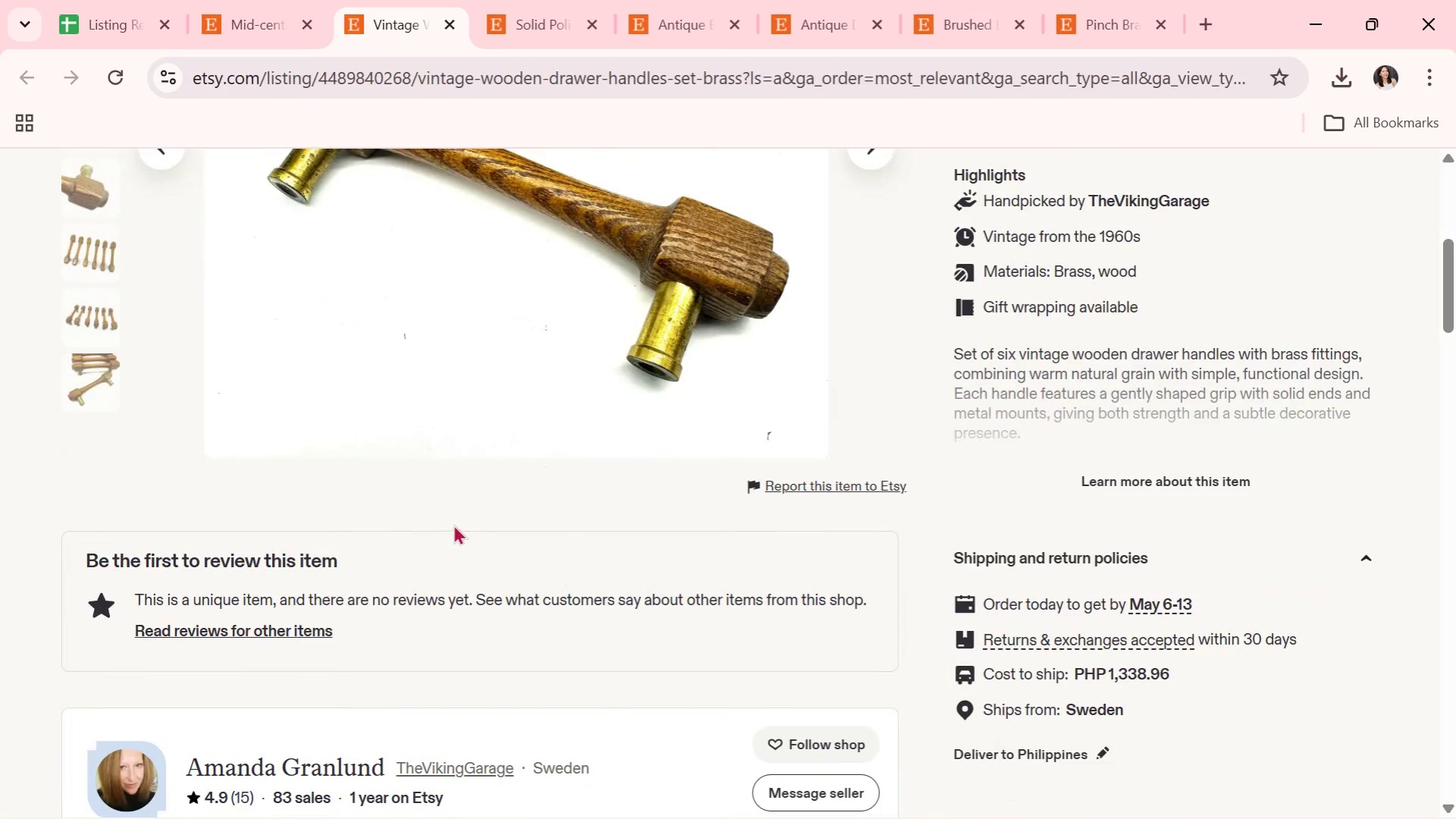 
left_click([1144, 477])
 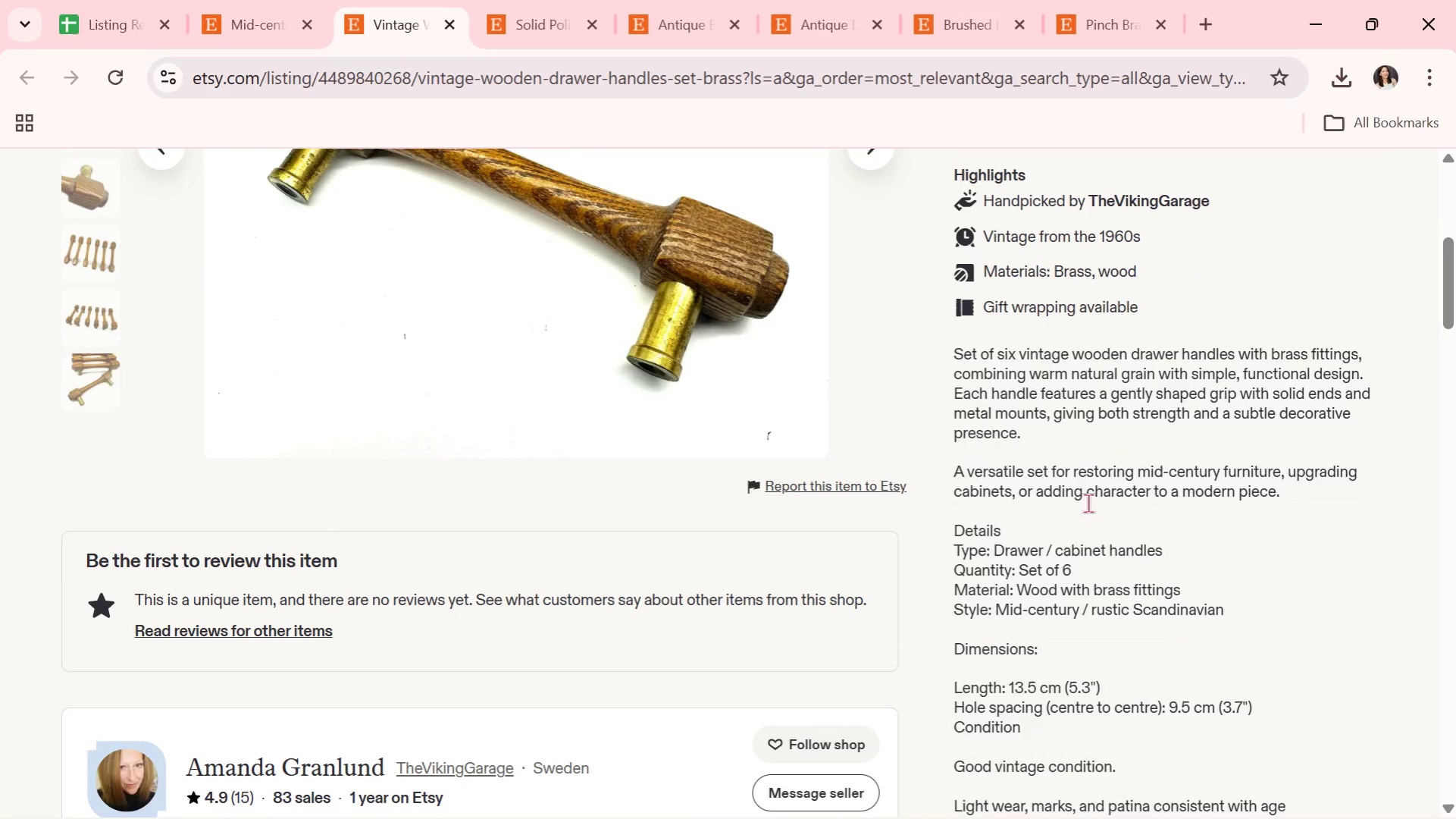 
scroll: coordinate [1069, 534], scroll_direction: down, amount: 2.0
 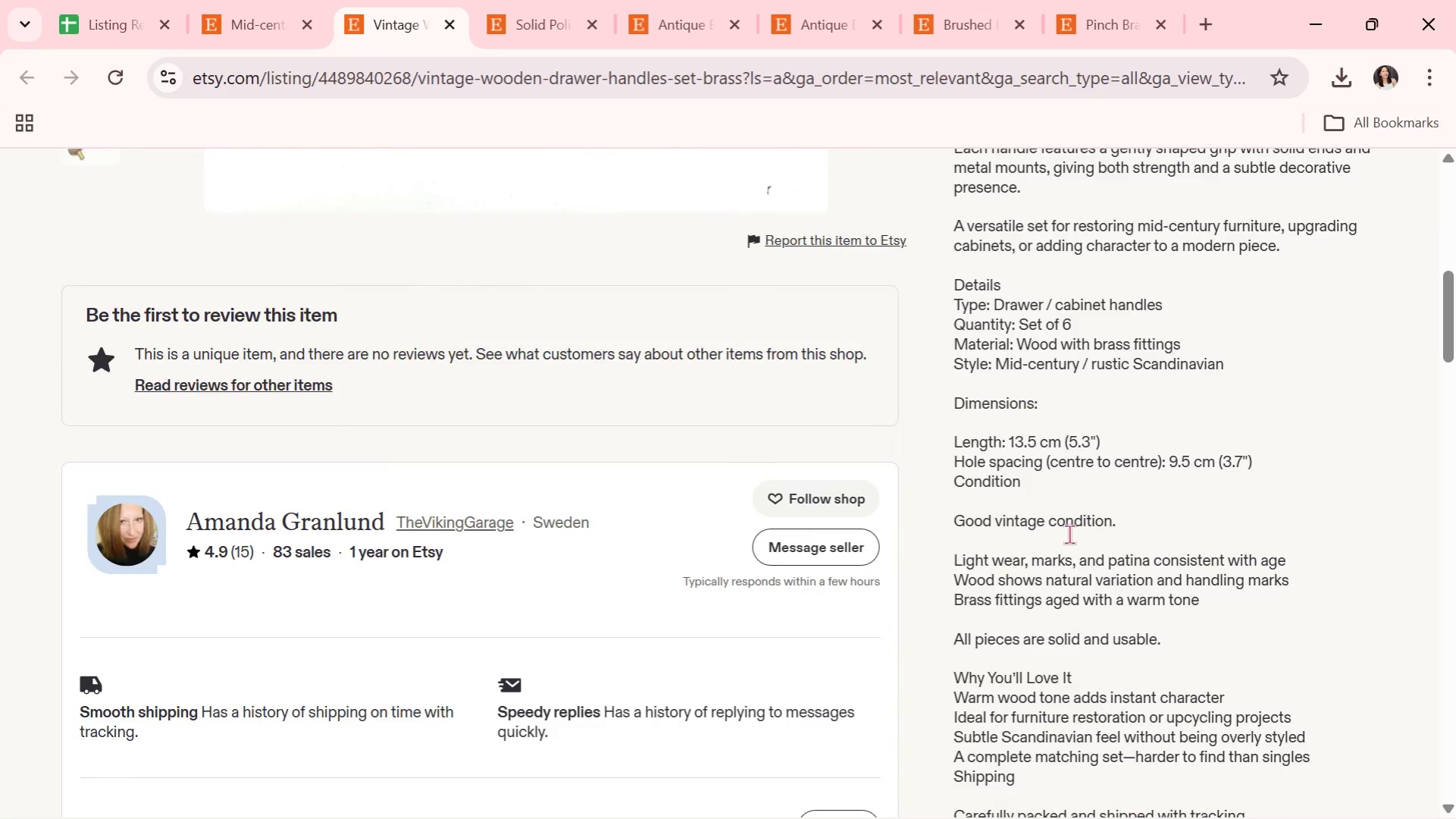 
scroll: coordinate [1069, 534], scroll_direction: up, amount: 1.0
 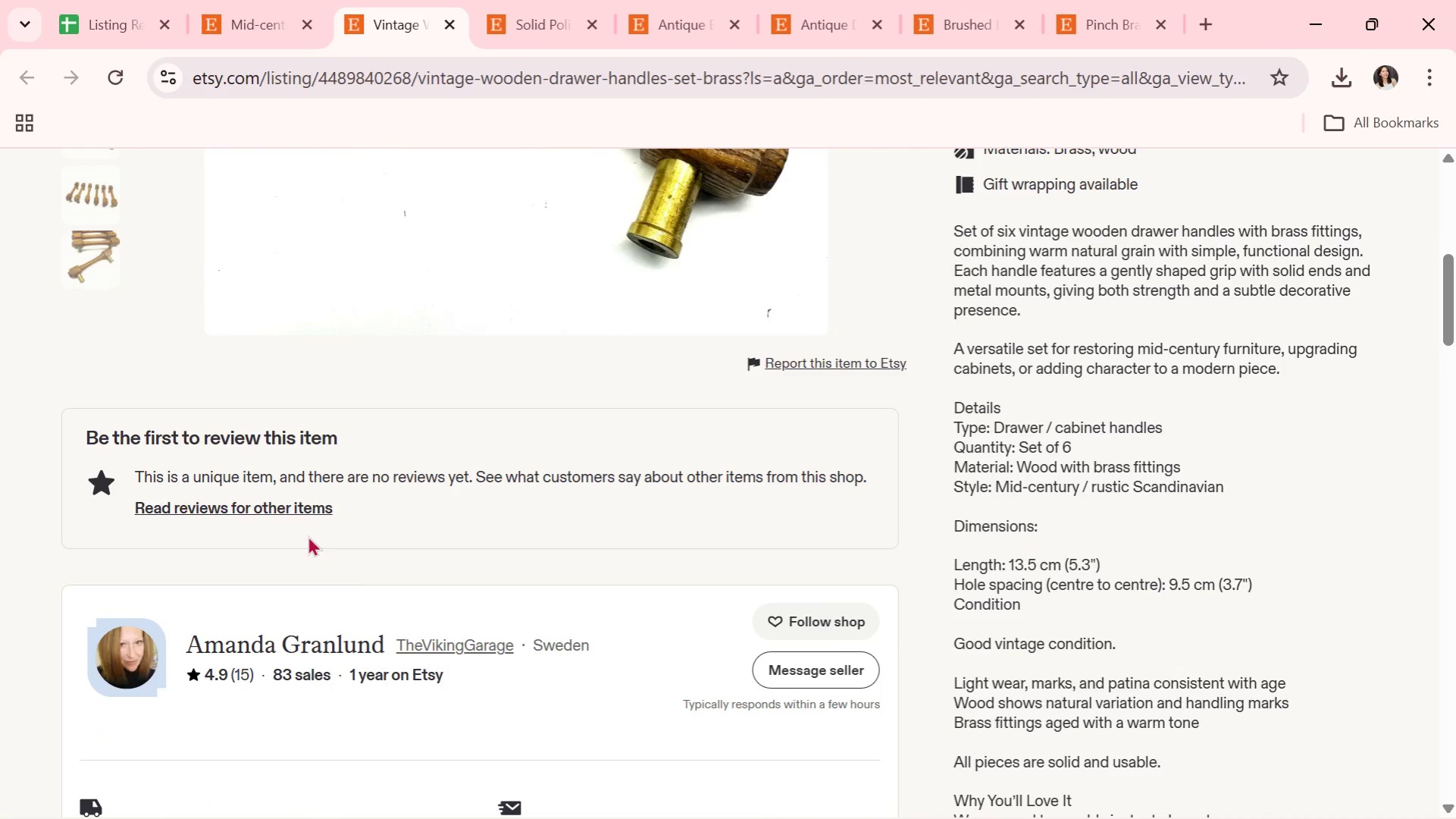 
wait(53.95)
 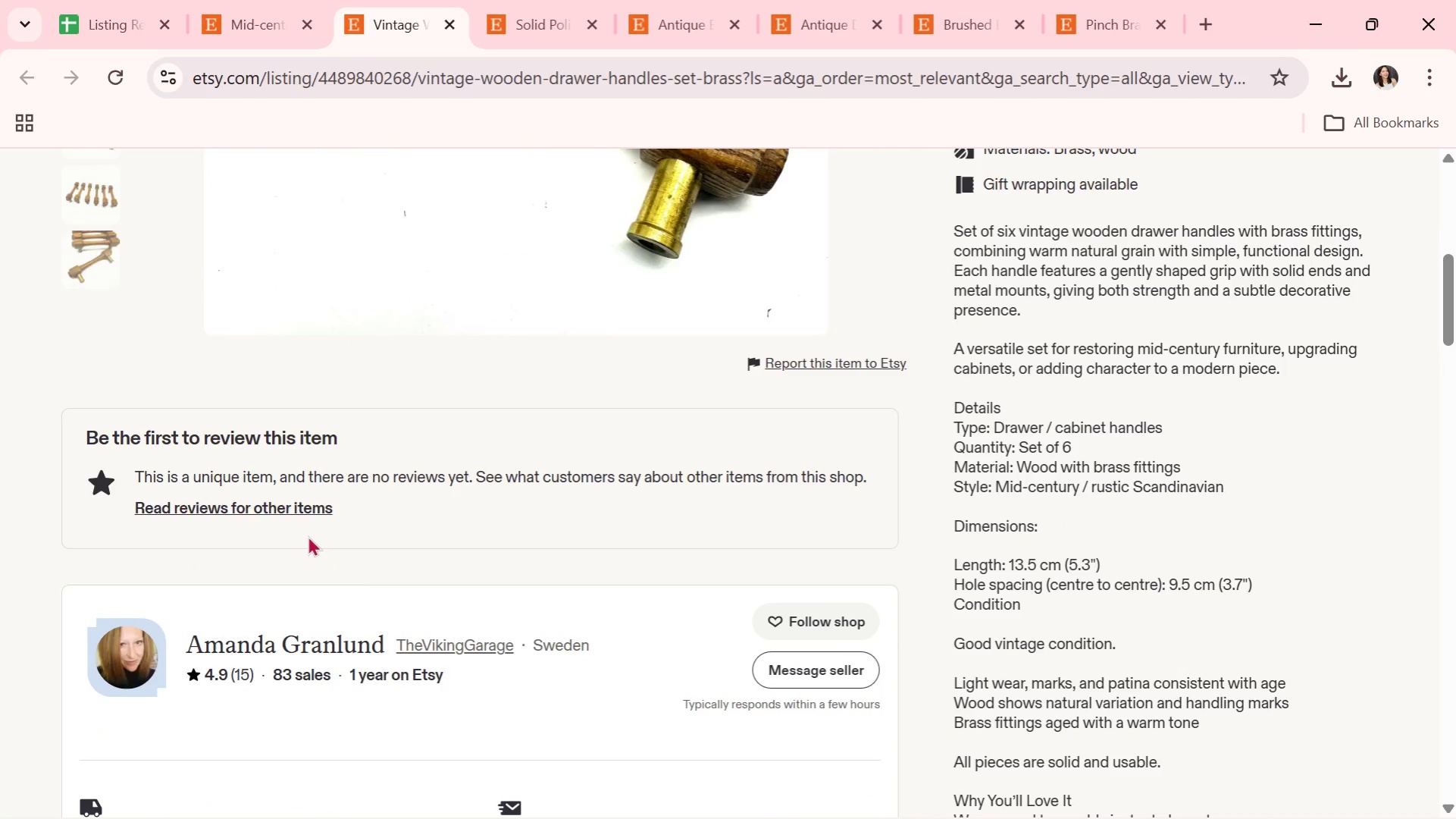 
key(Alt+AltLeft)
 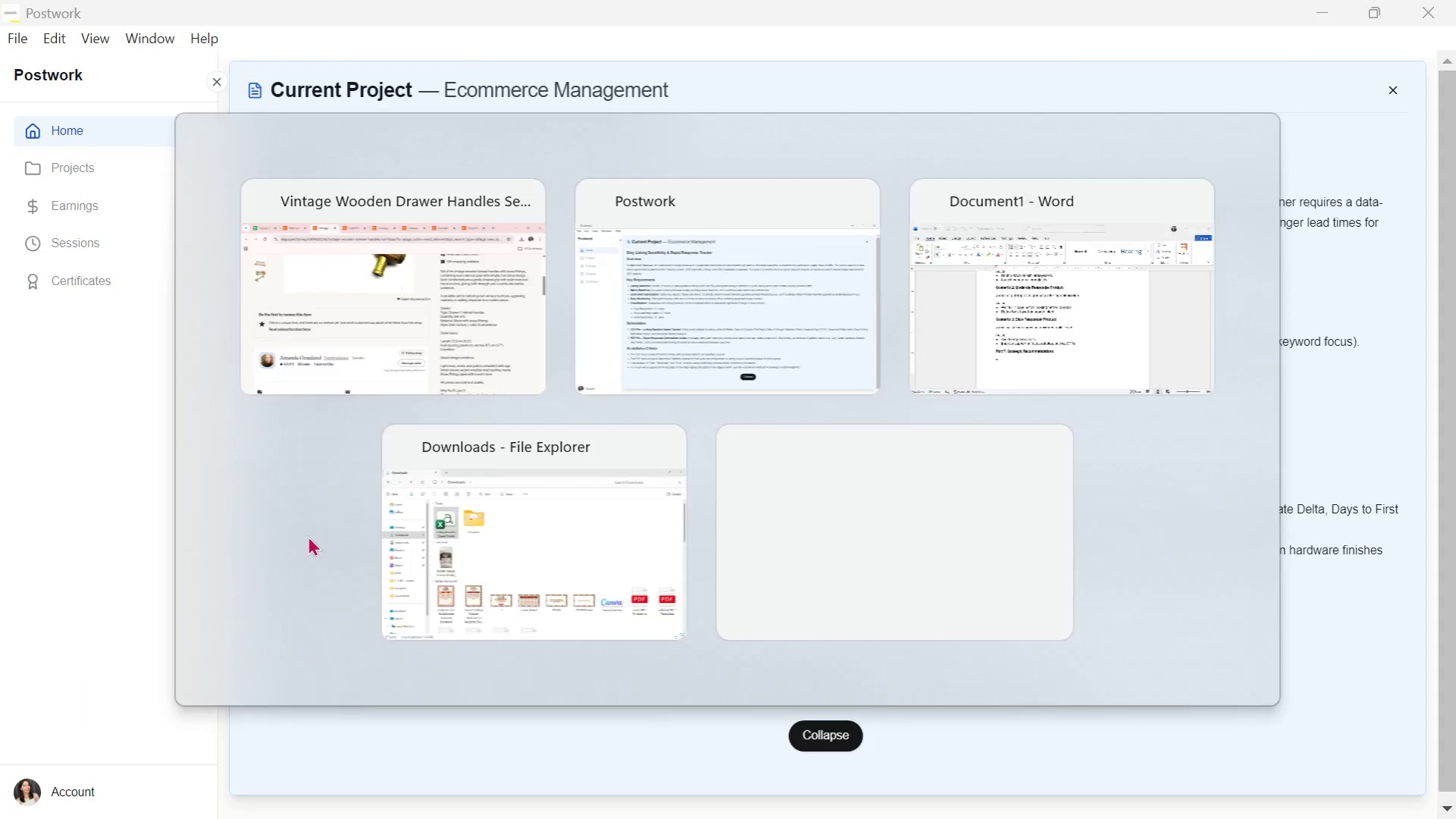 
key(Alt+Tab)